 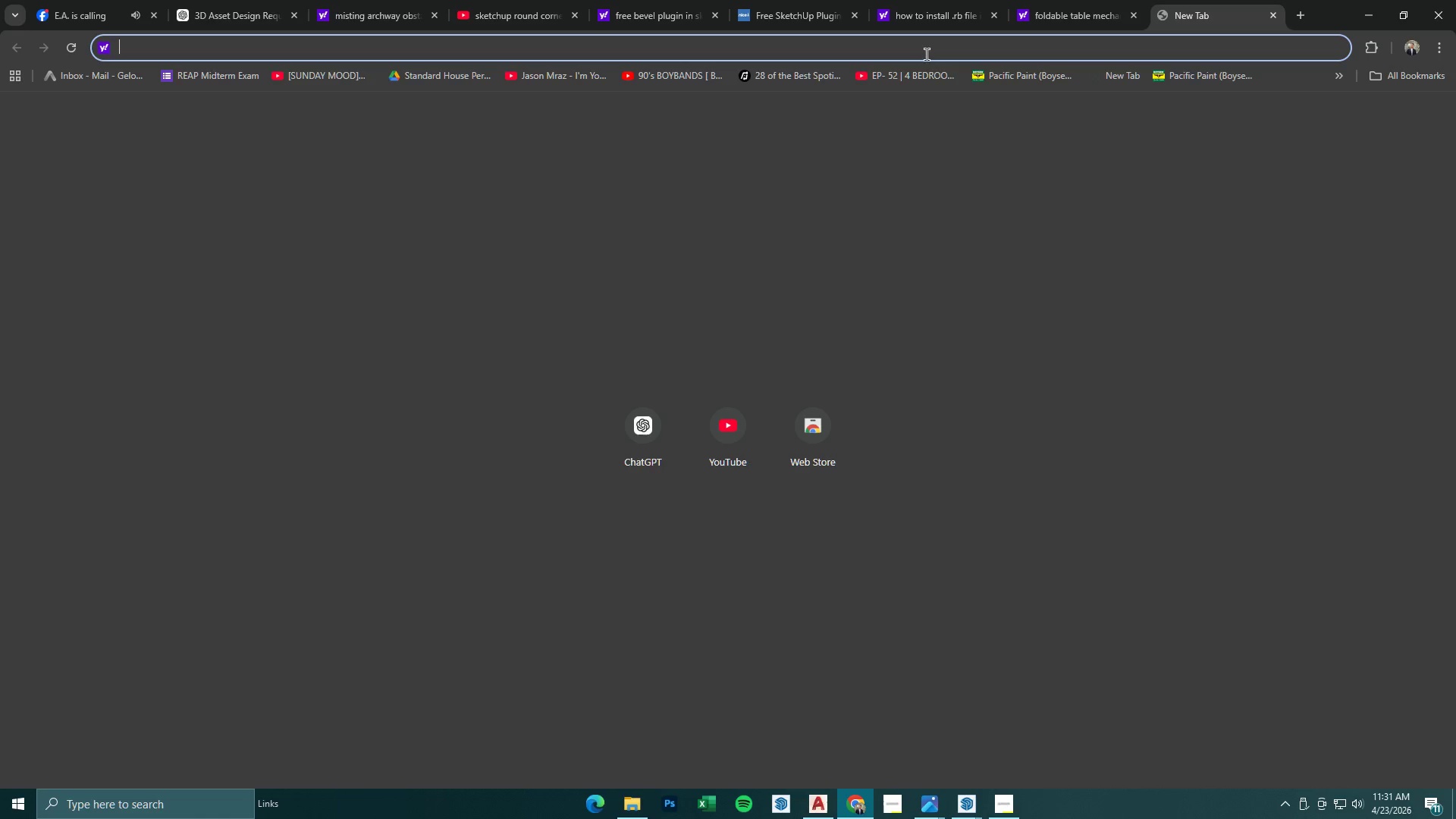 
triple_click([927, 55])
 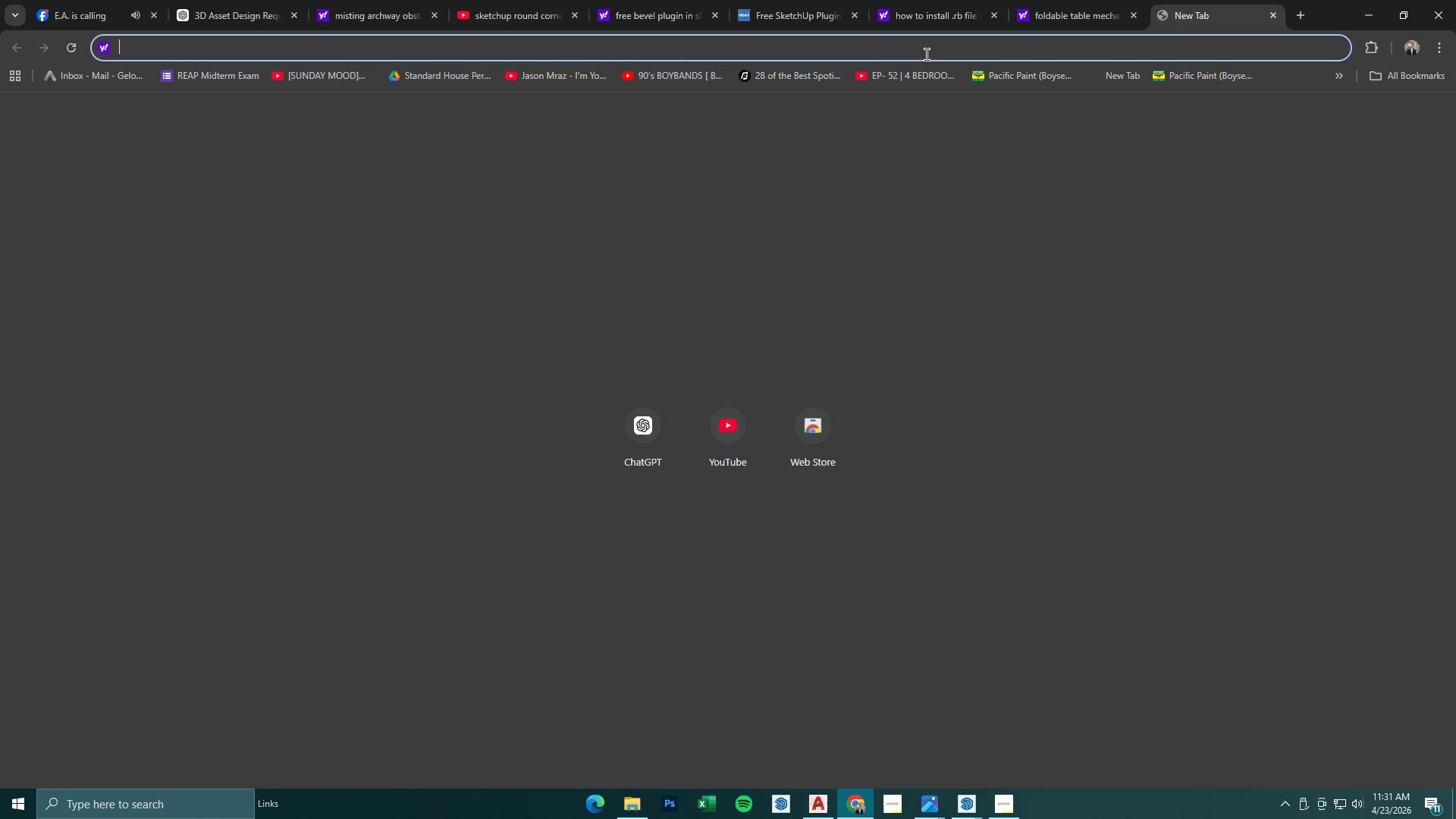 
type(crawl trugh tunnel)
 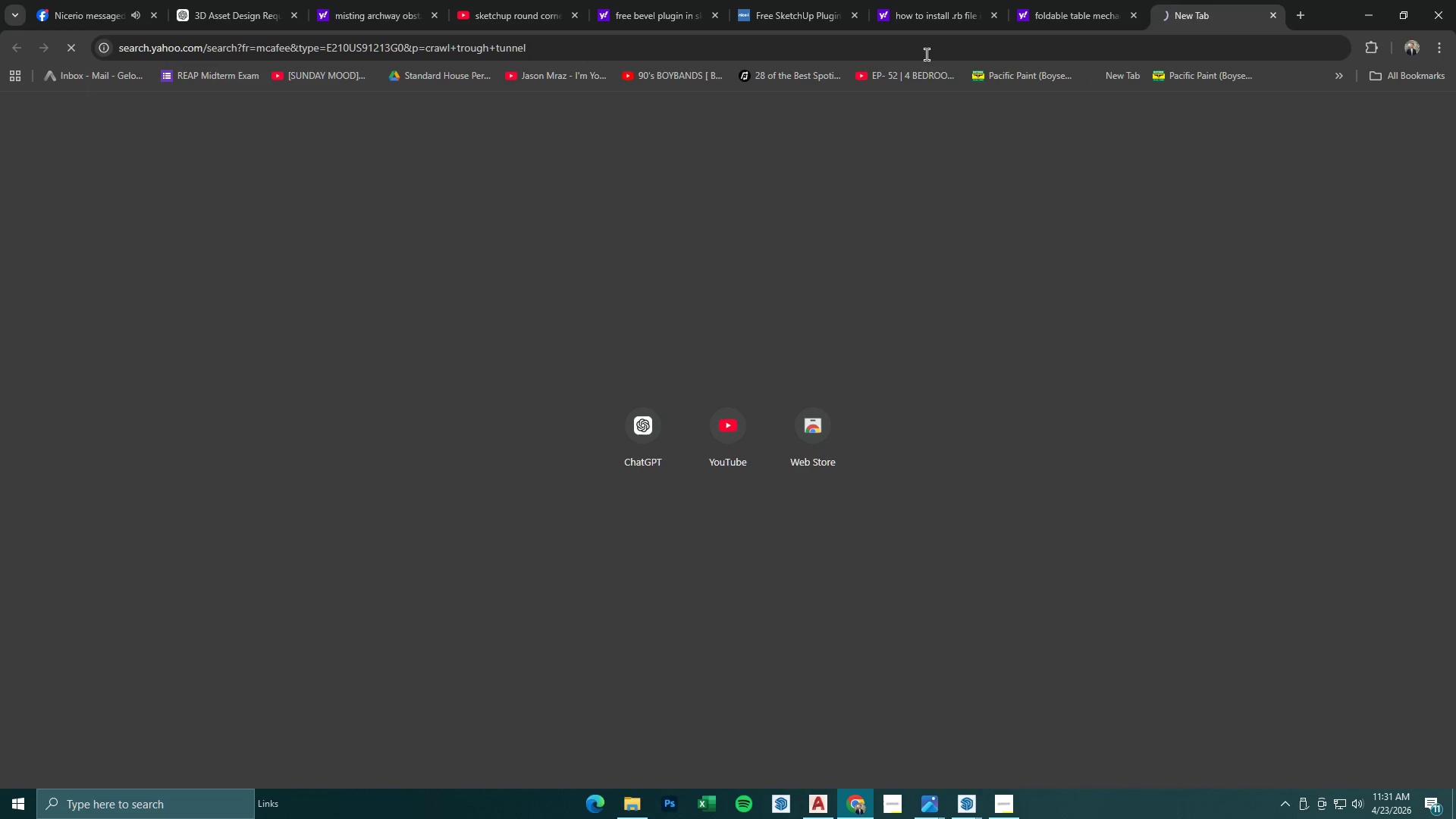 
key(Enter)
 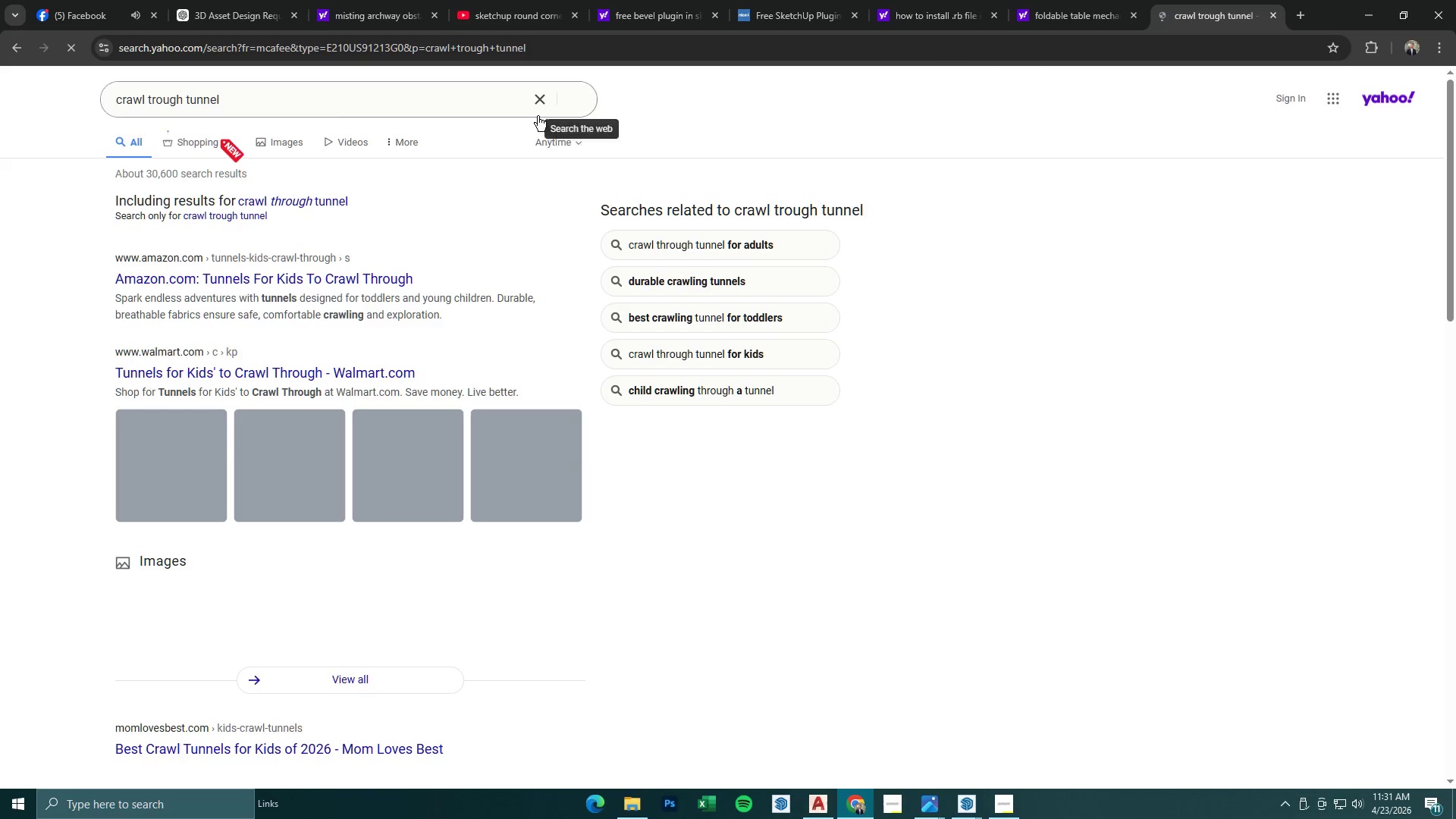 
left_click([290, 146])
 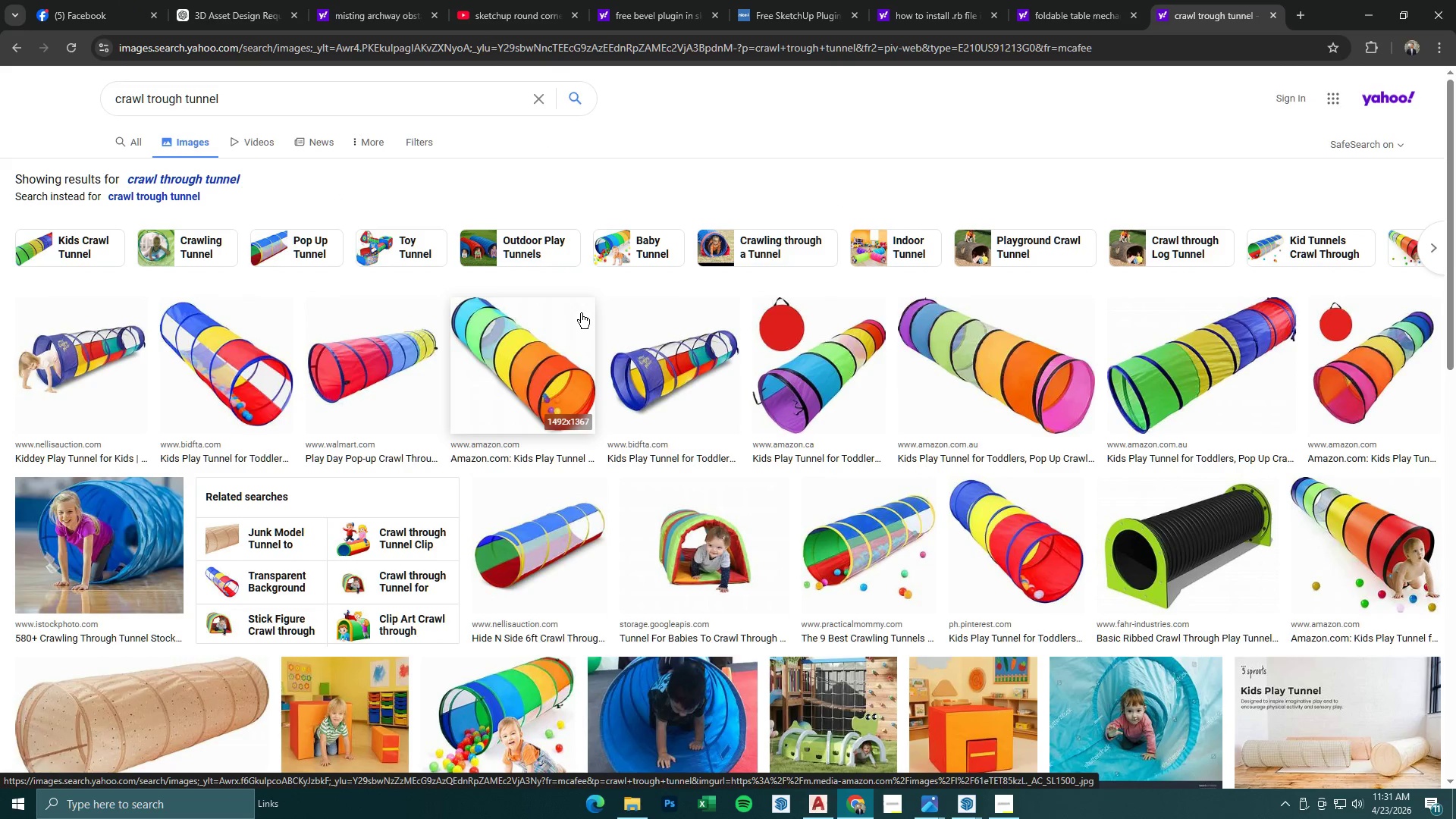 
wait(7.03)
 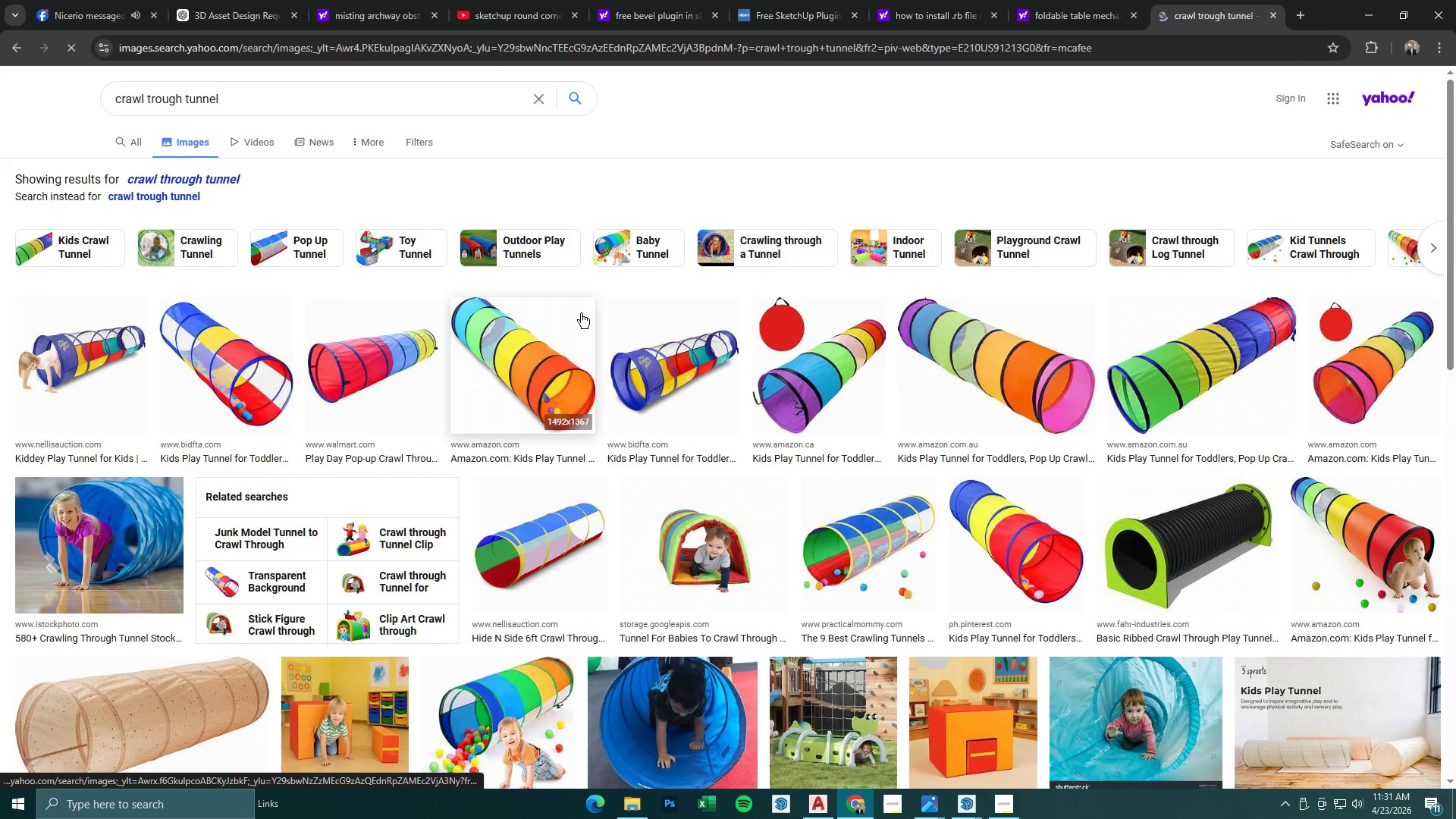 
left_click([1186, 553])
 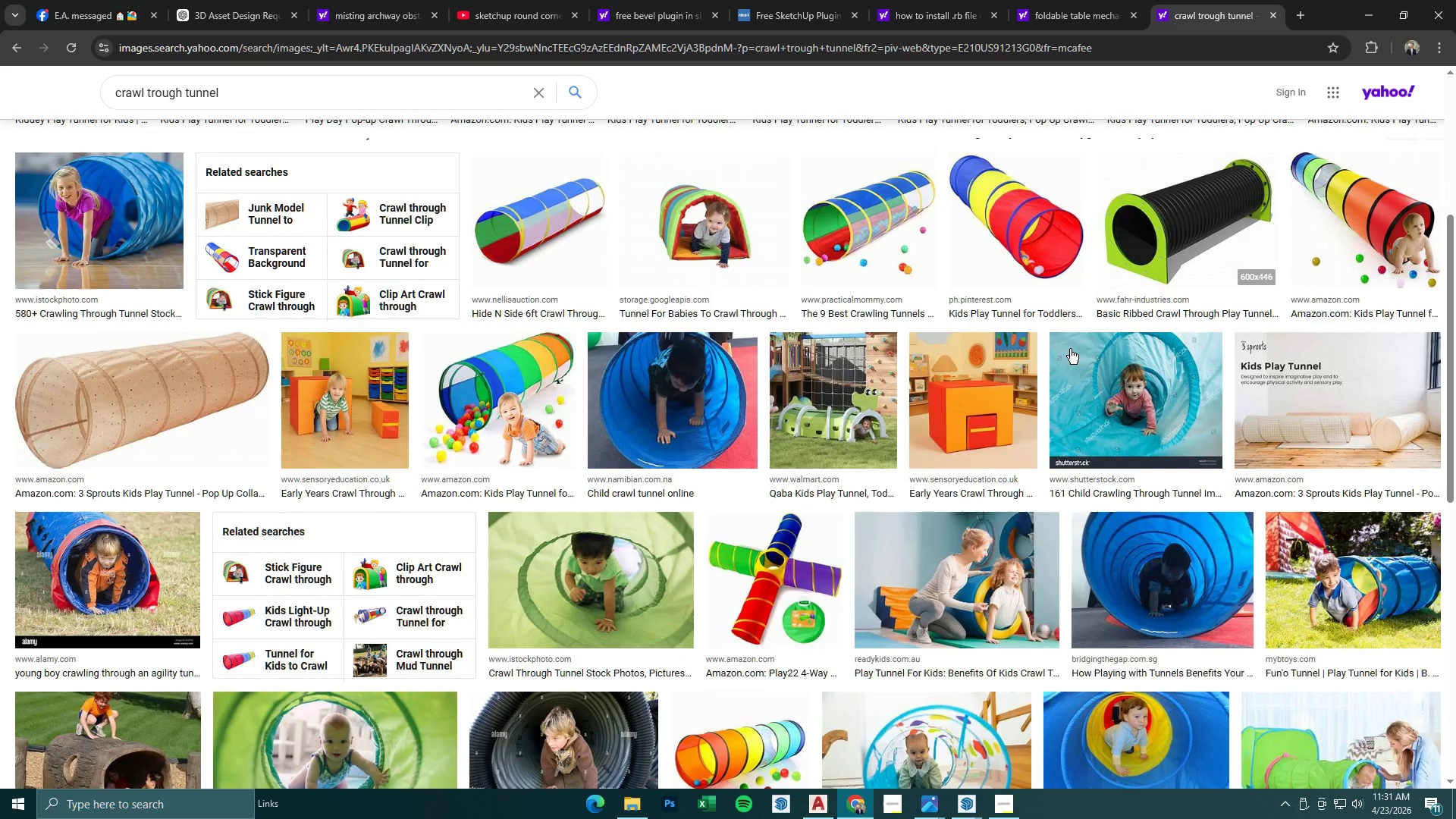 
wait(5.3)
 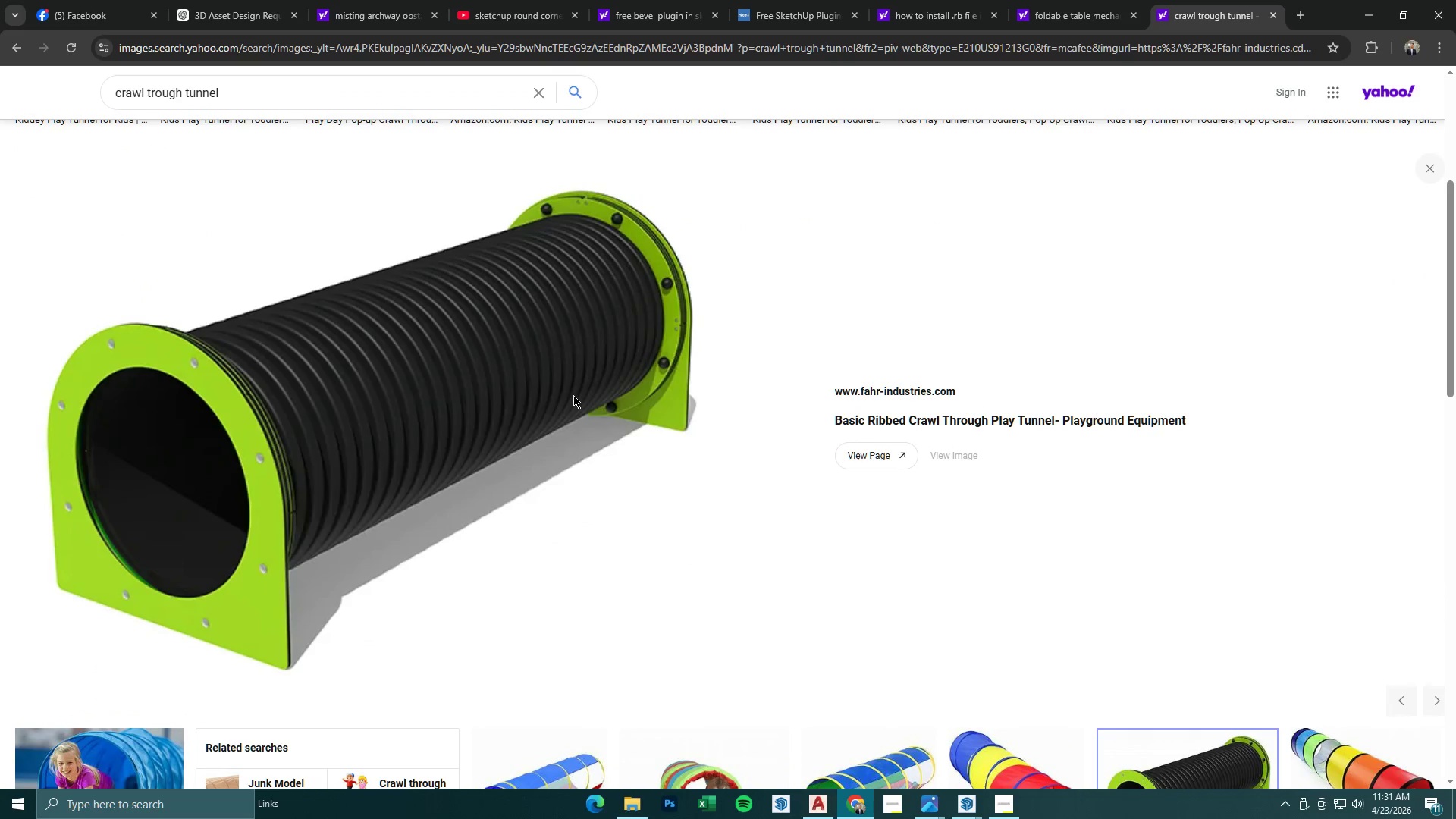 
scroll: coordinate [1001, 388], scroll_direction: down, amount: 10.0
 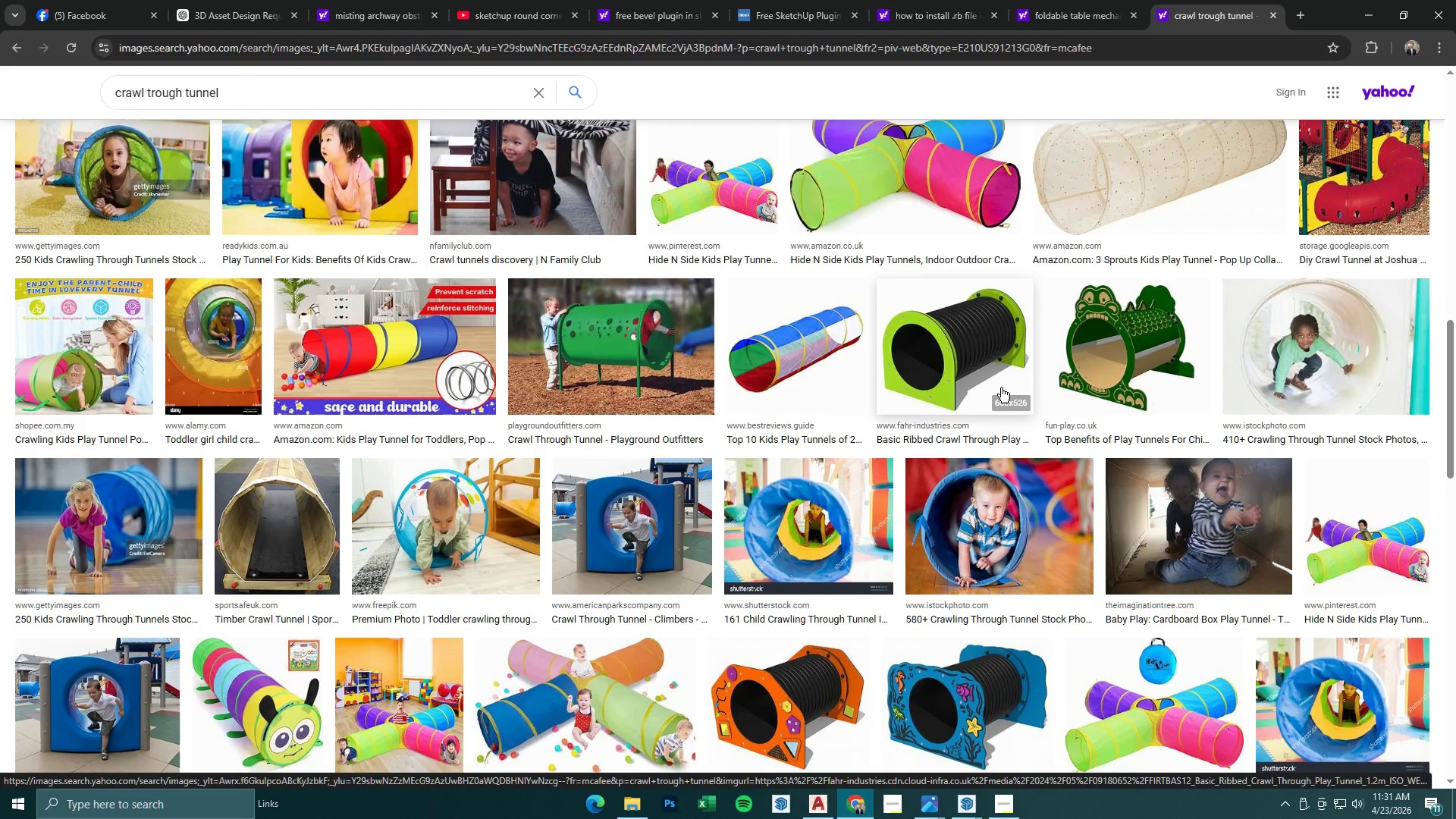 
wait(5.62)
 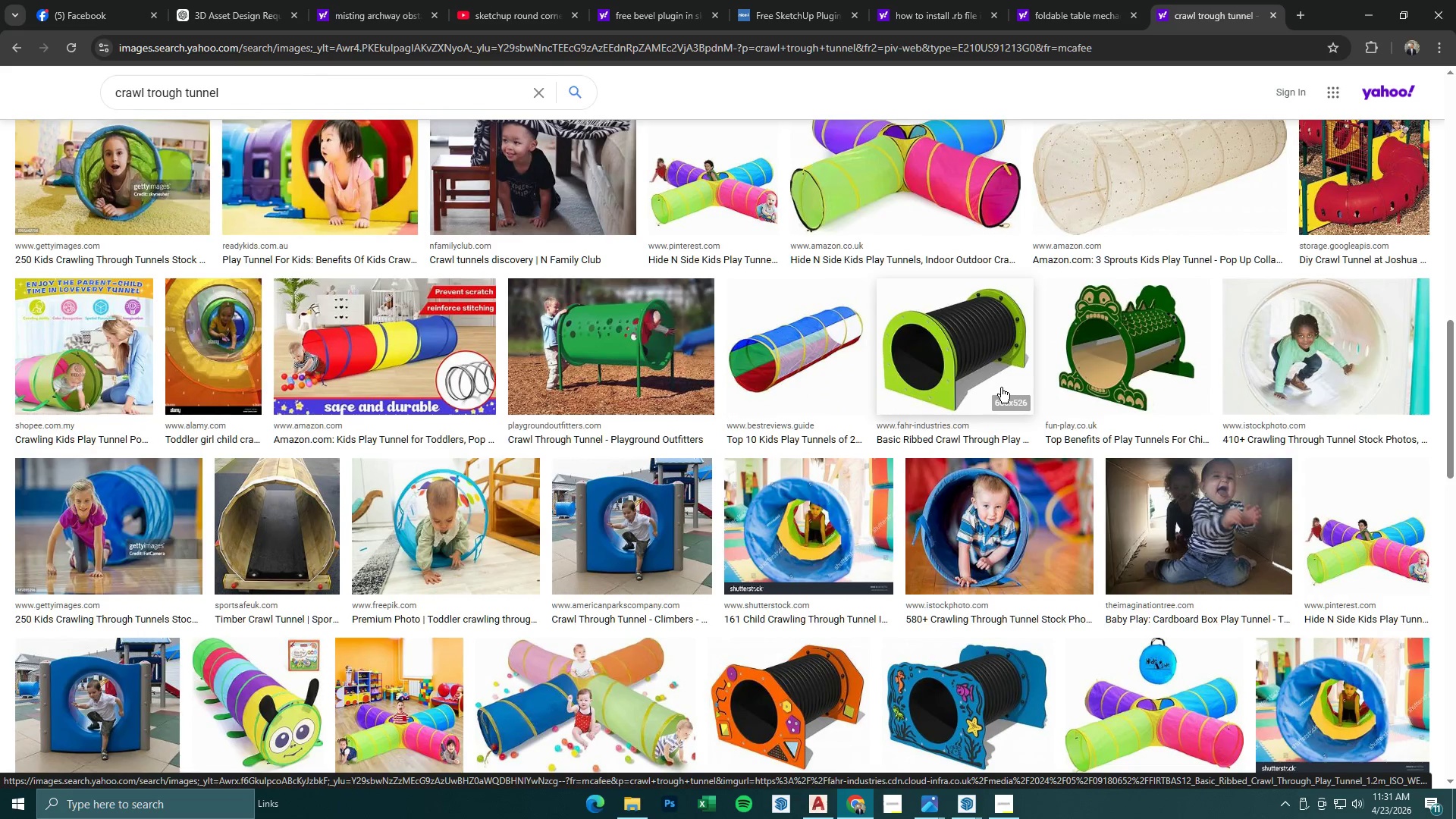 
scroll: coordinate [855, 362], scroll_direction: down, amount: 13.0
 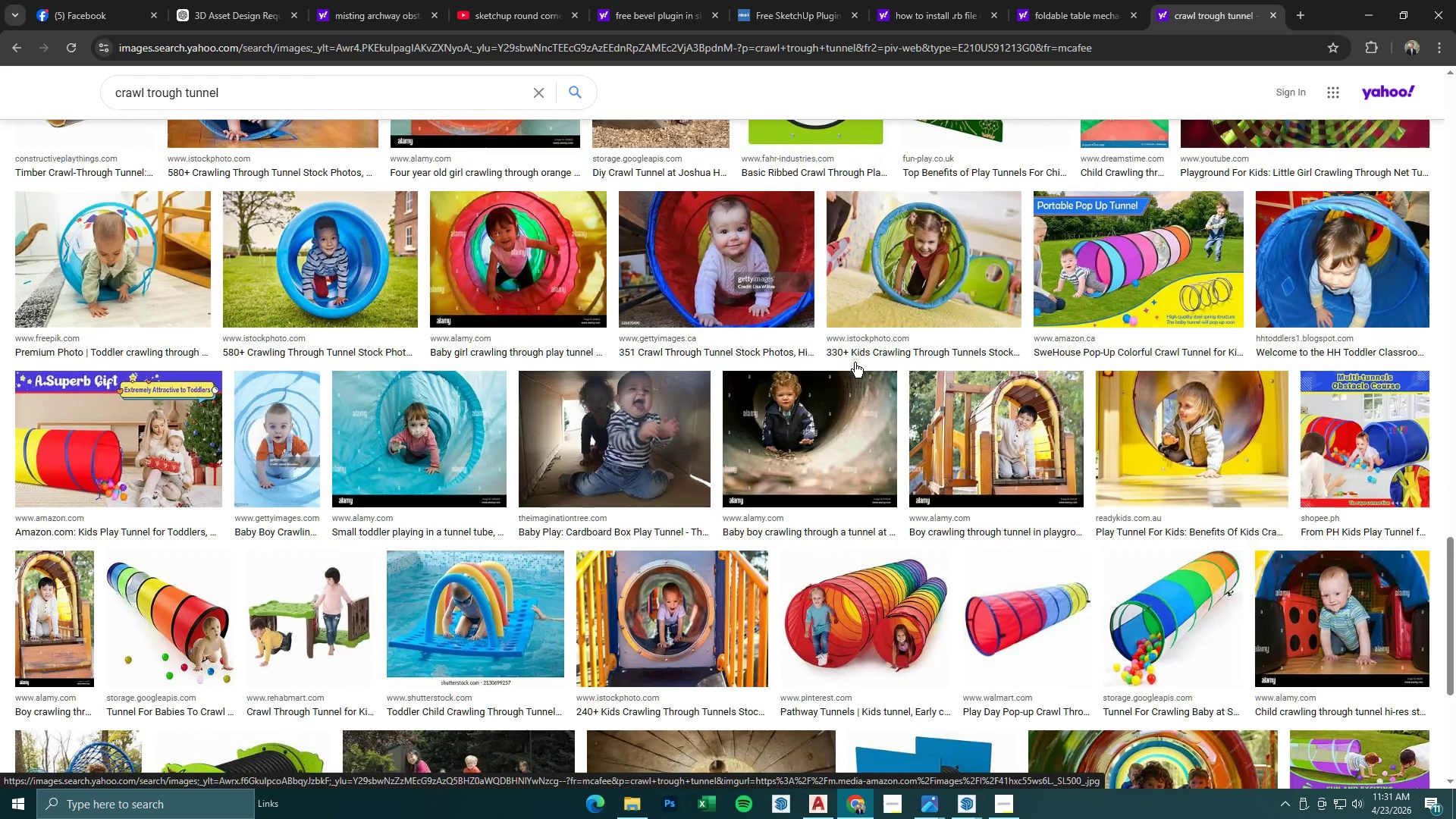 
scroll: coordinate [855, 362], scroll_direction: up, amount: 4.0
 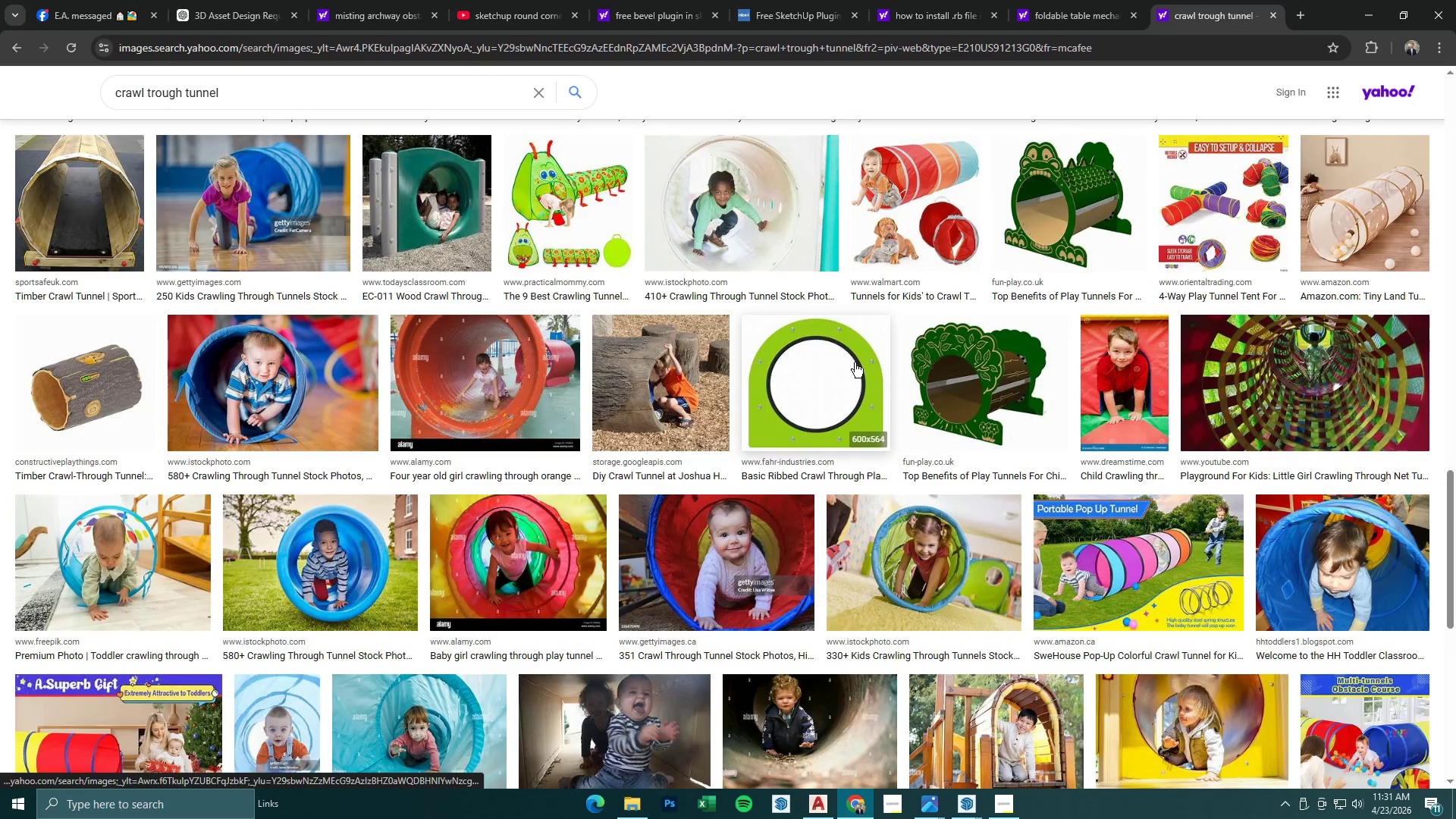 
scroll: coordinate [855, 362], scroll_direction: down, amount: 7.0
 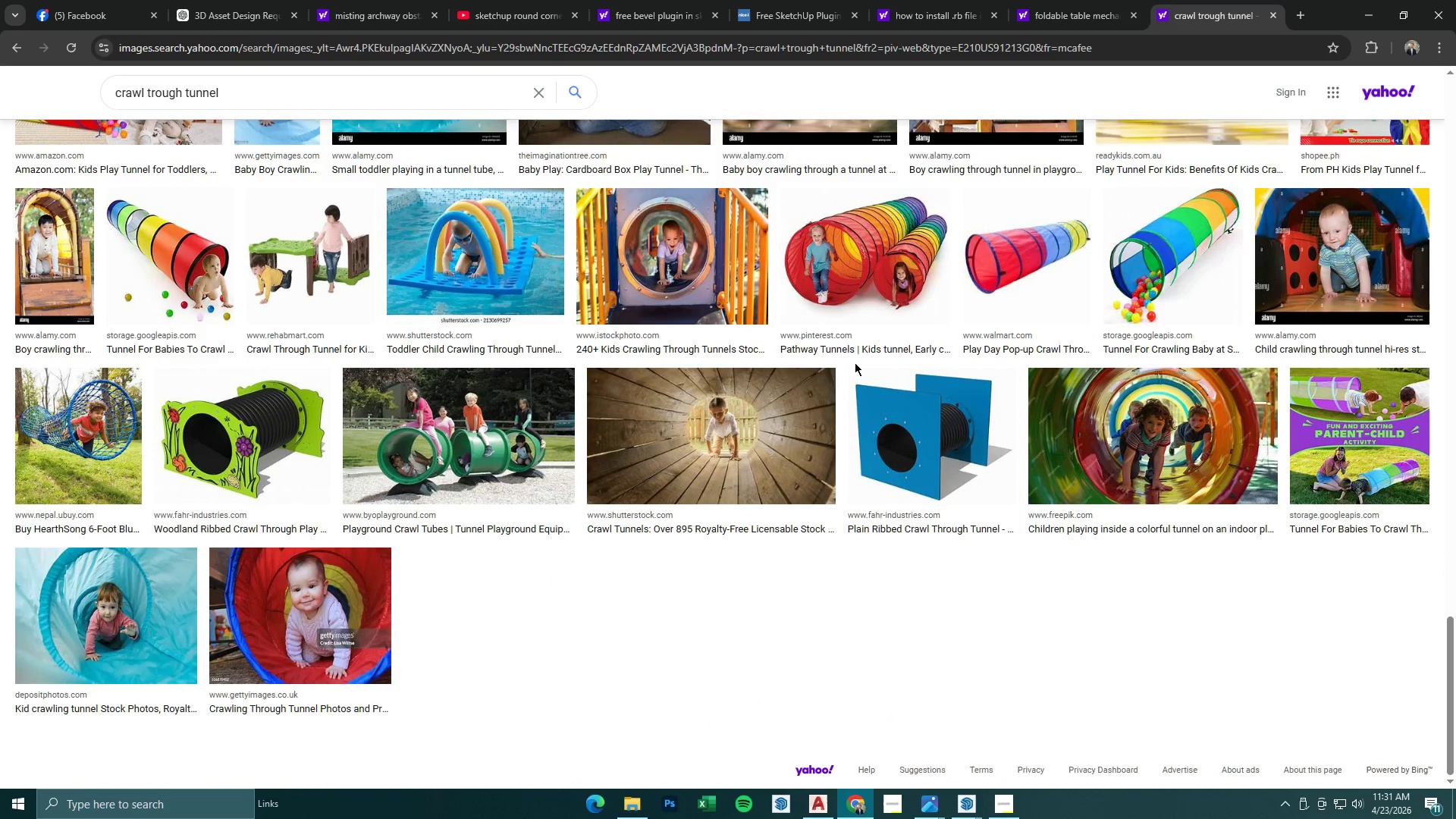 
wait(6.64)
 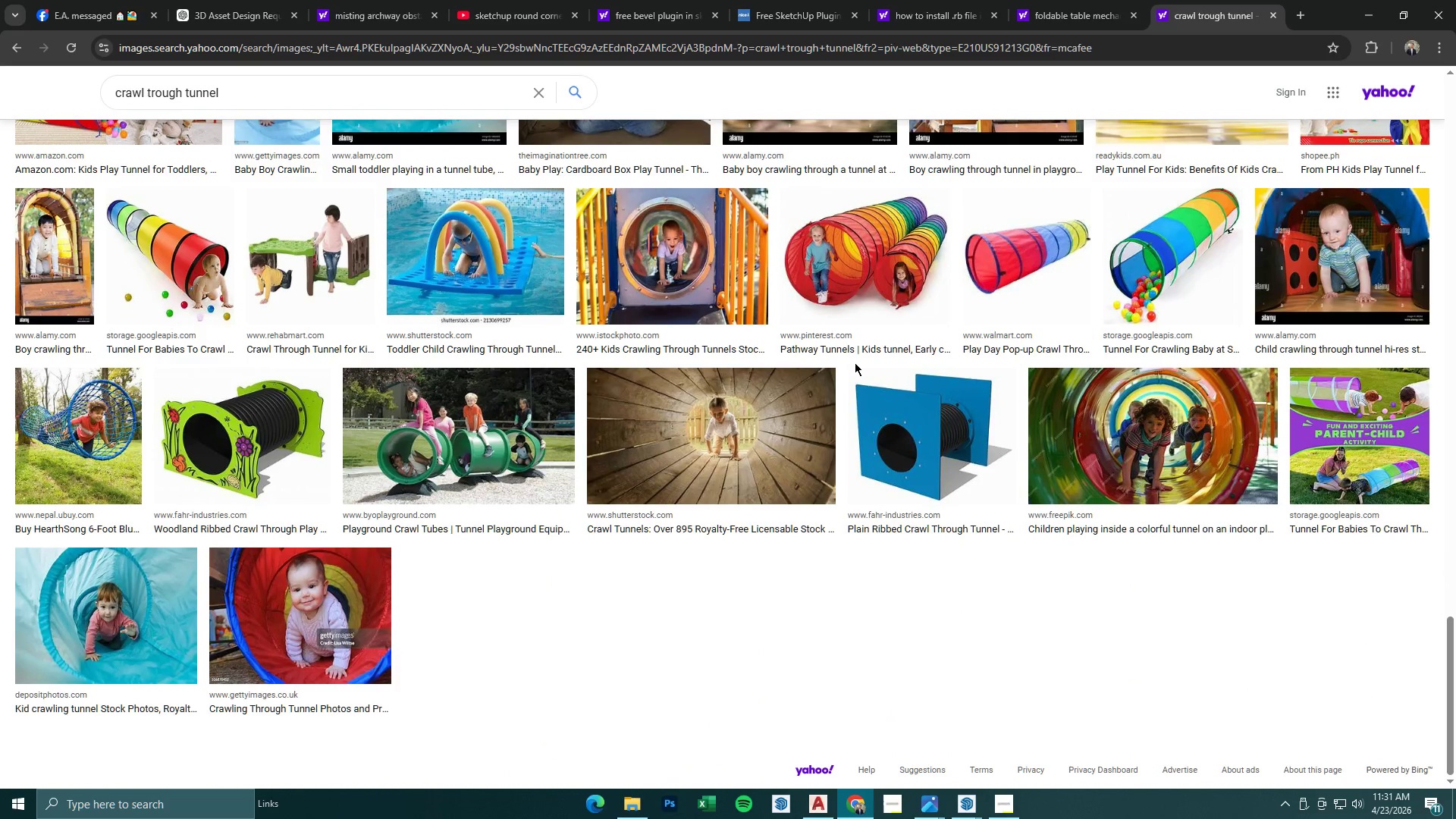 
left_click([1365, 12])